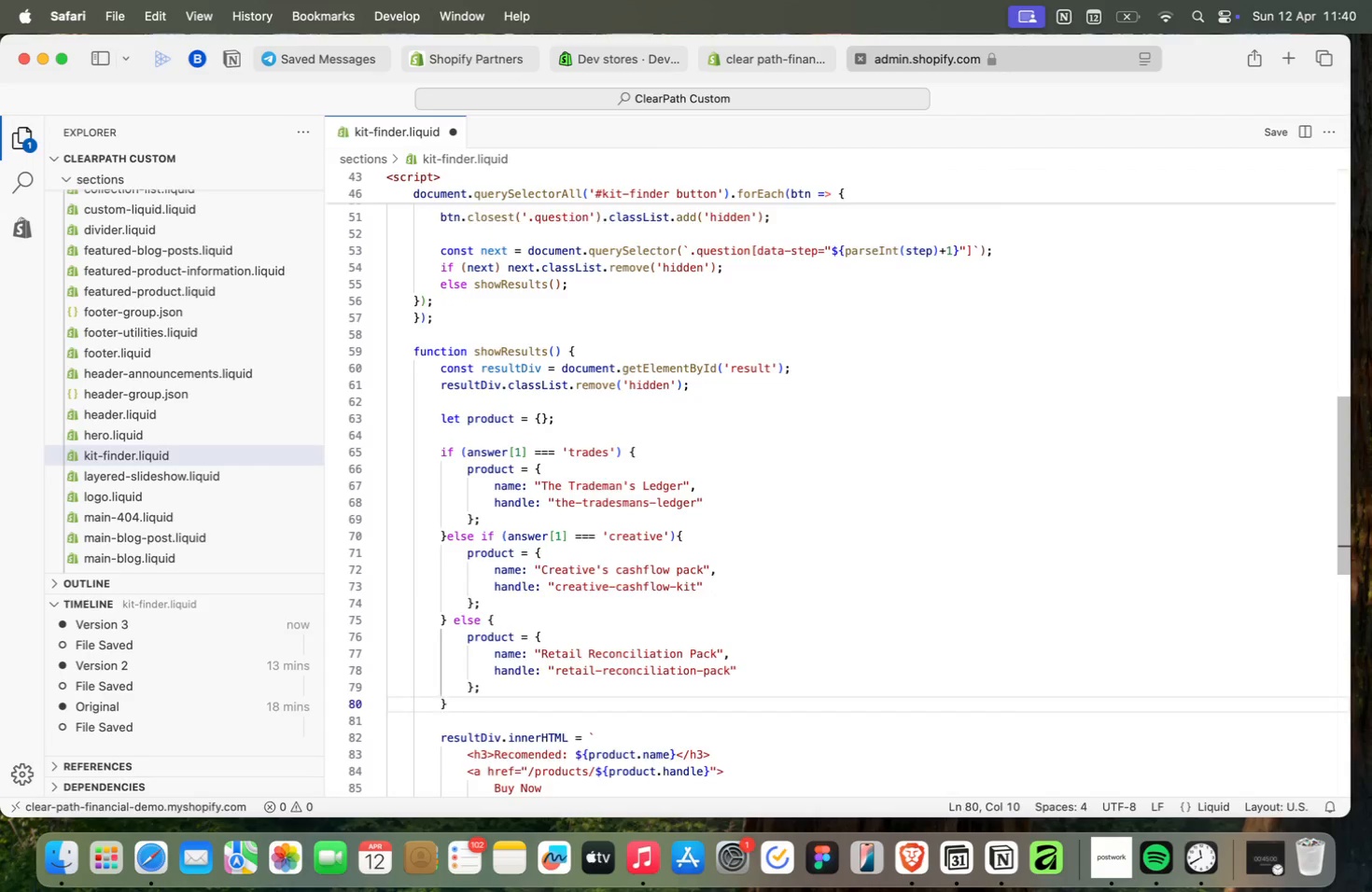 
key(ArrowDown)
 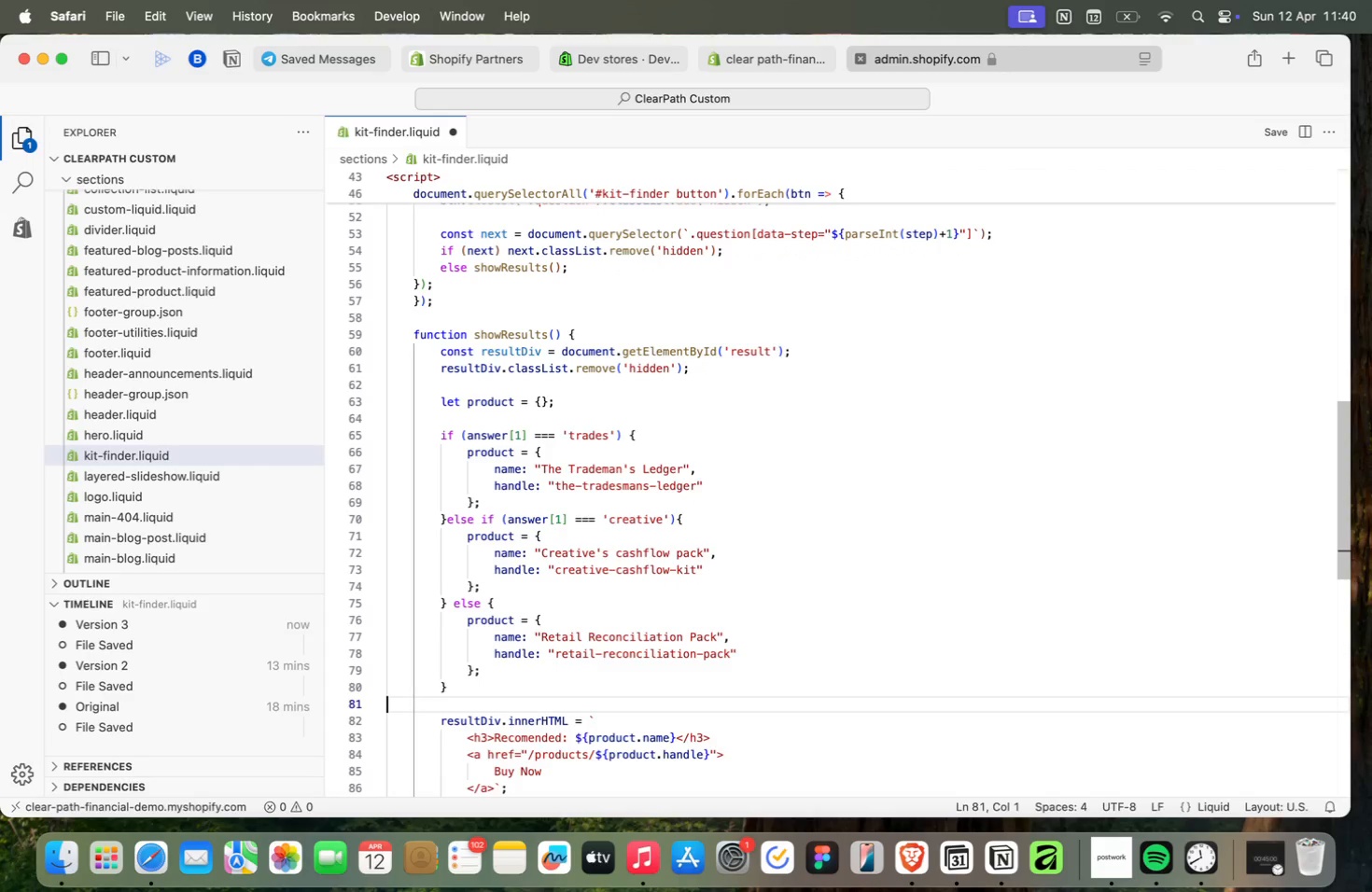 
key(ArrowDown)
 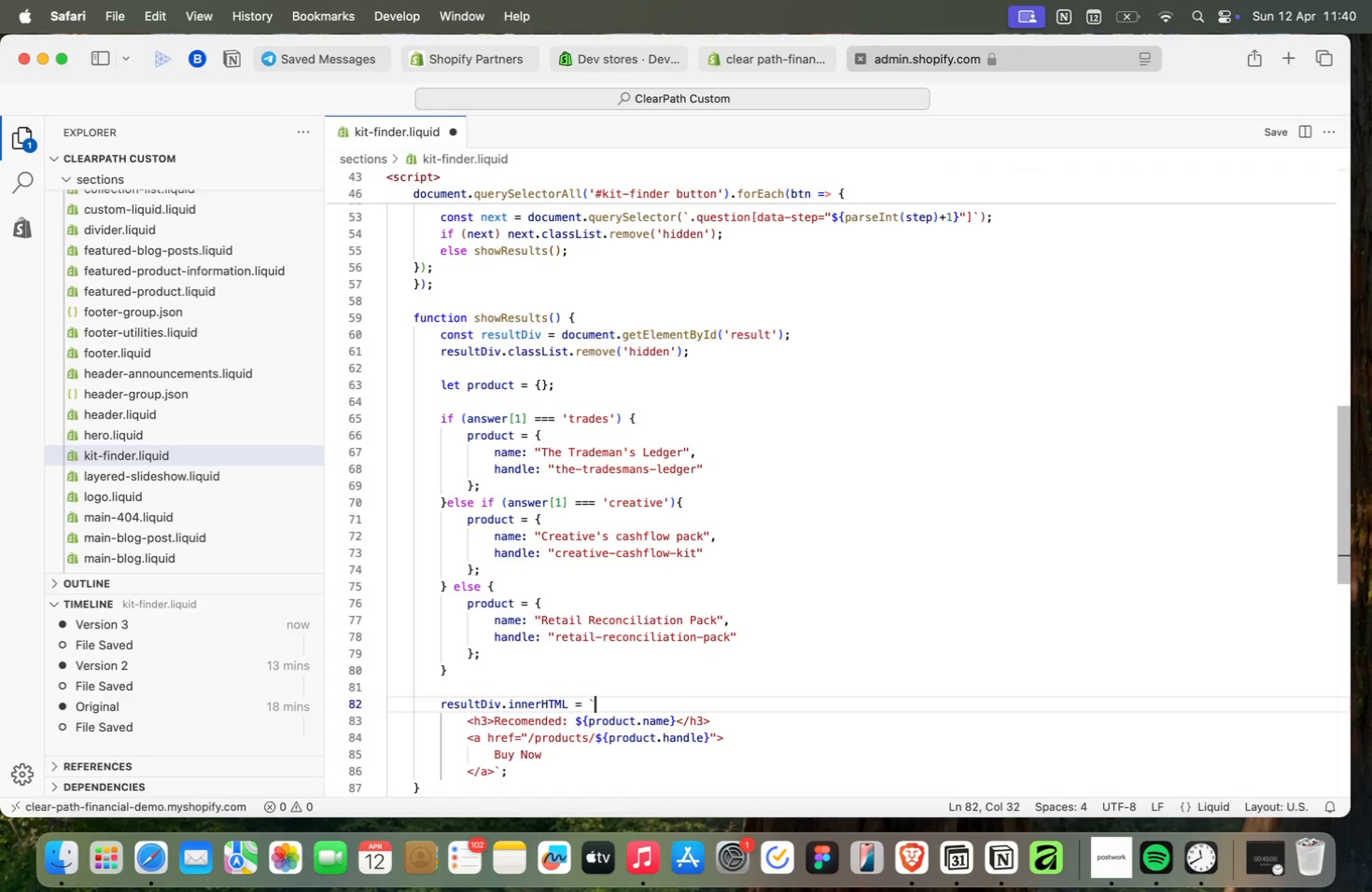 
wait(5.4)
 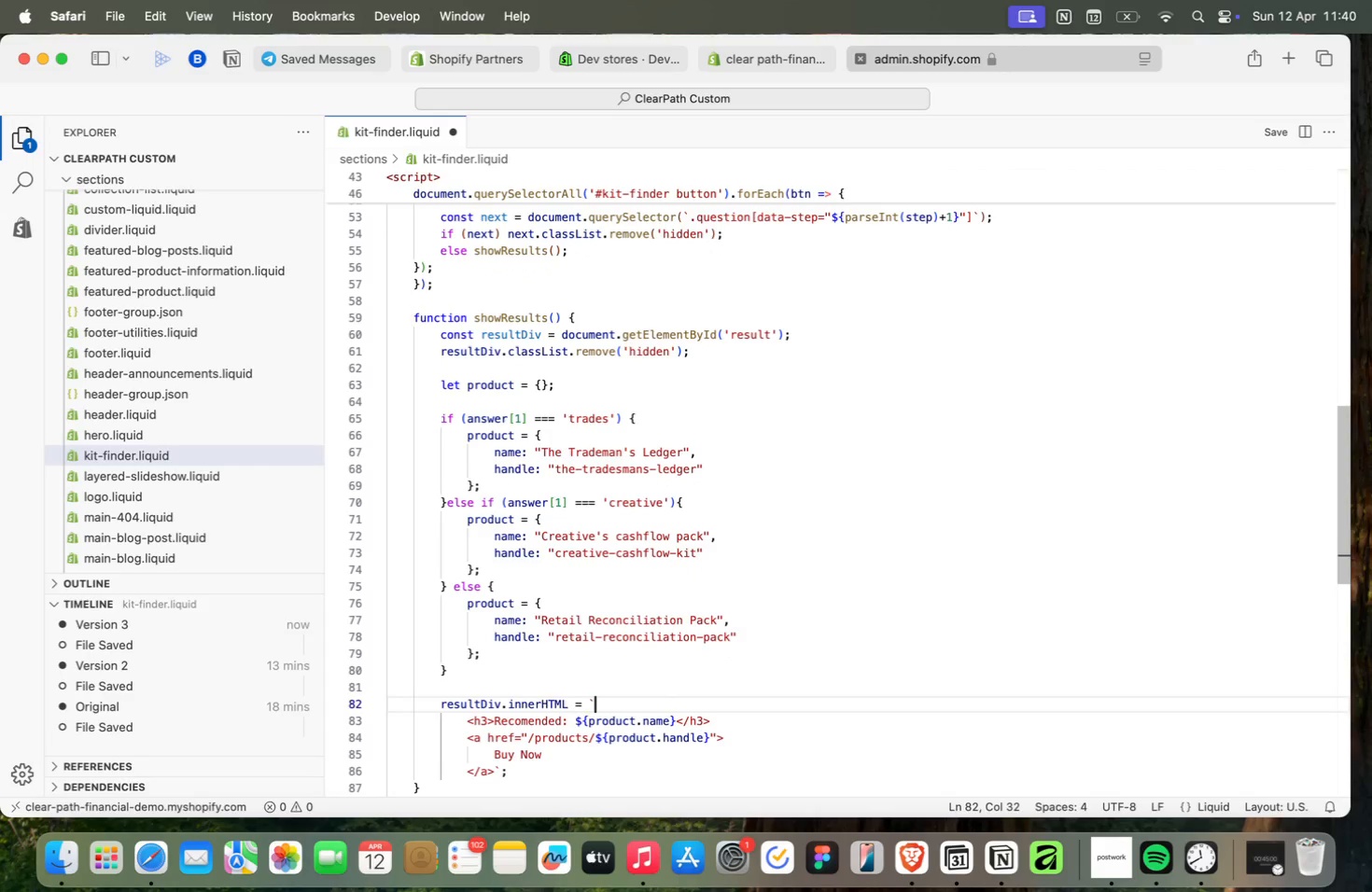 
key(ArrowDown)
 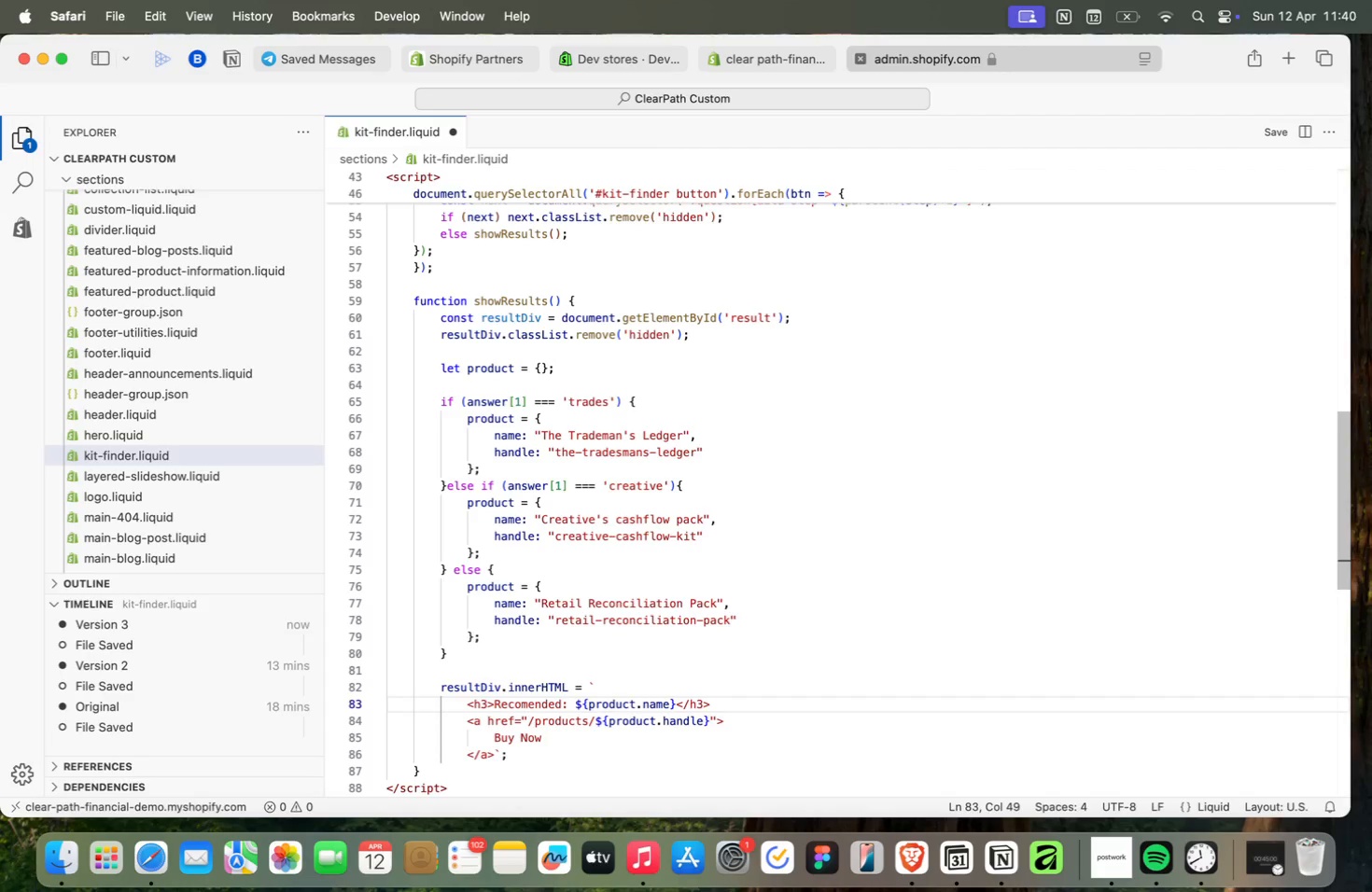 
wait(20.55)
 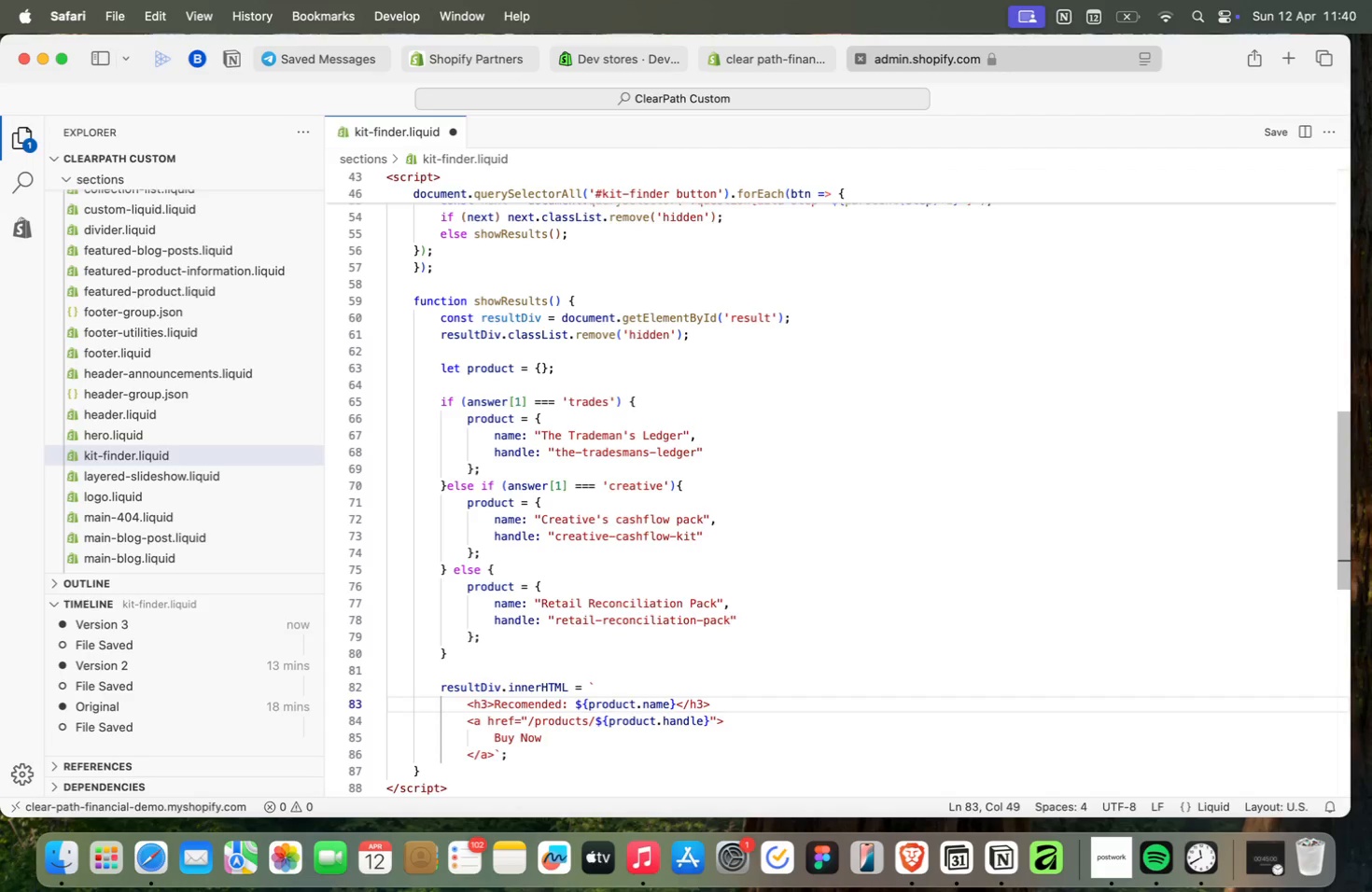 
key(ArrowDown)
 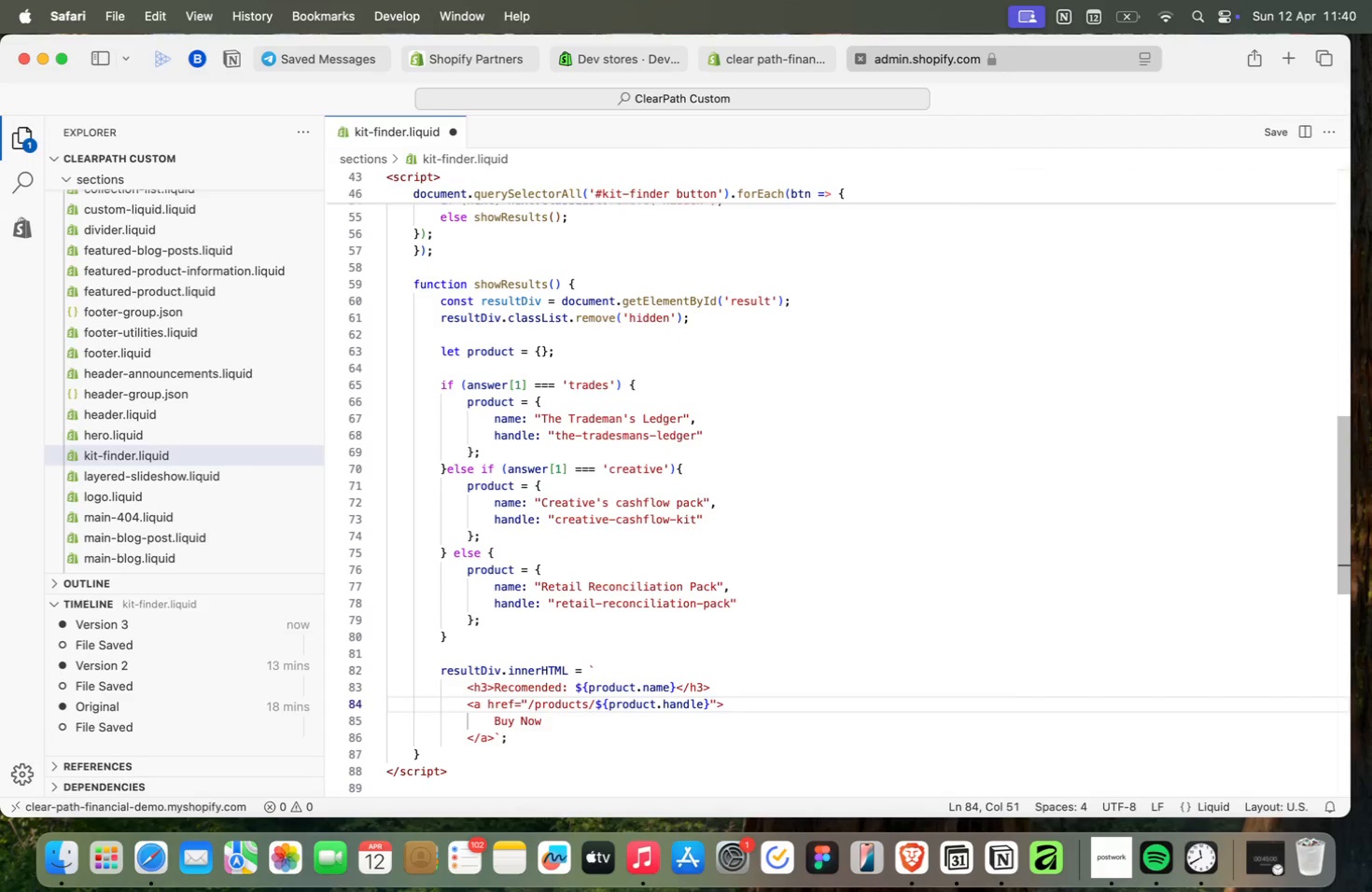 
key(ArrowDown)
 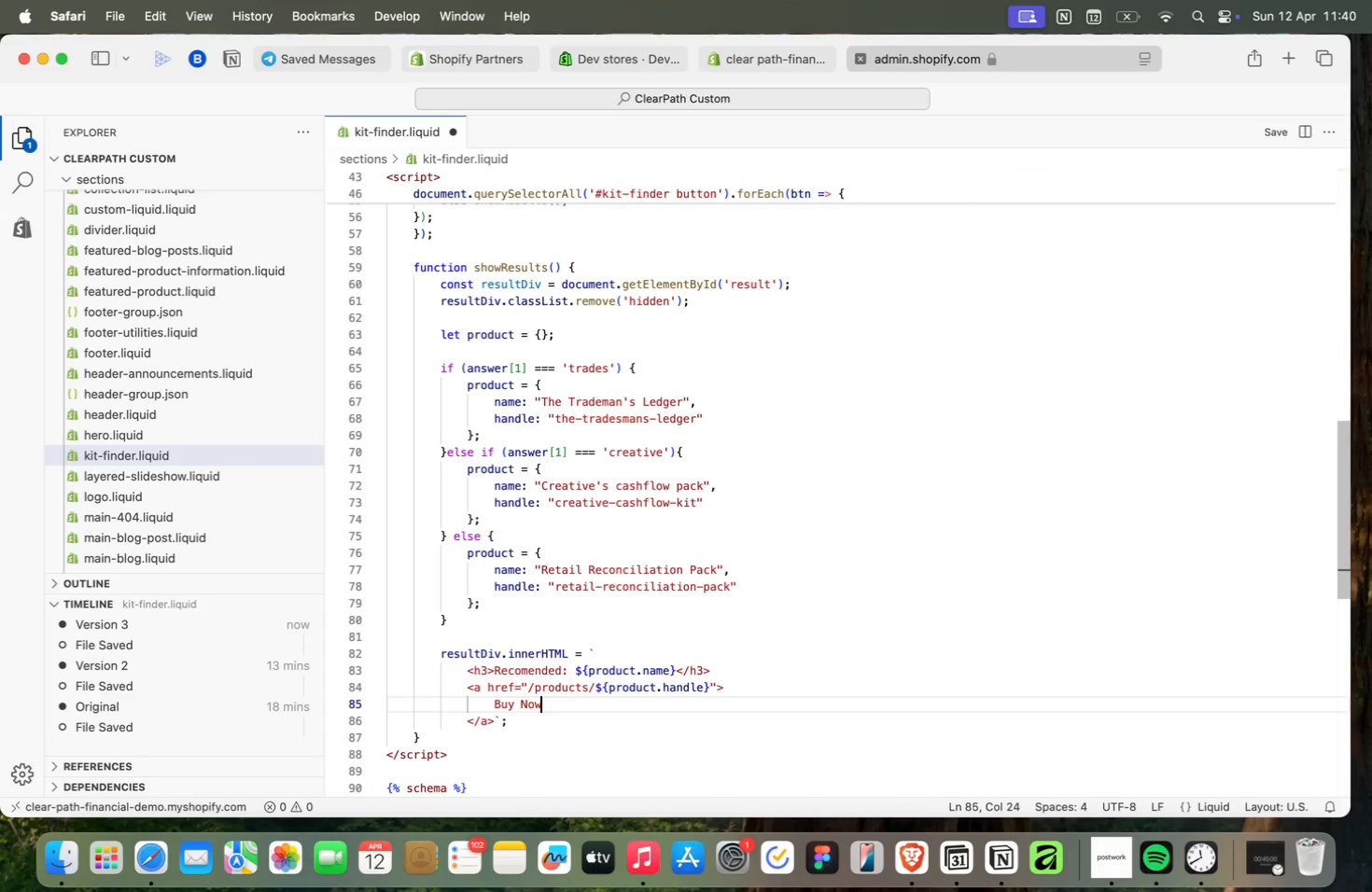 
key(ArrowDown)
 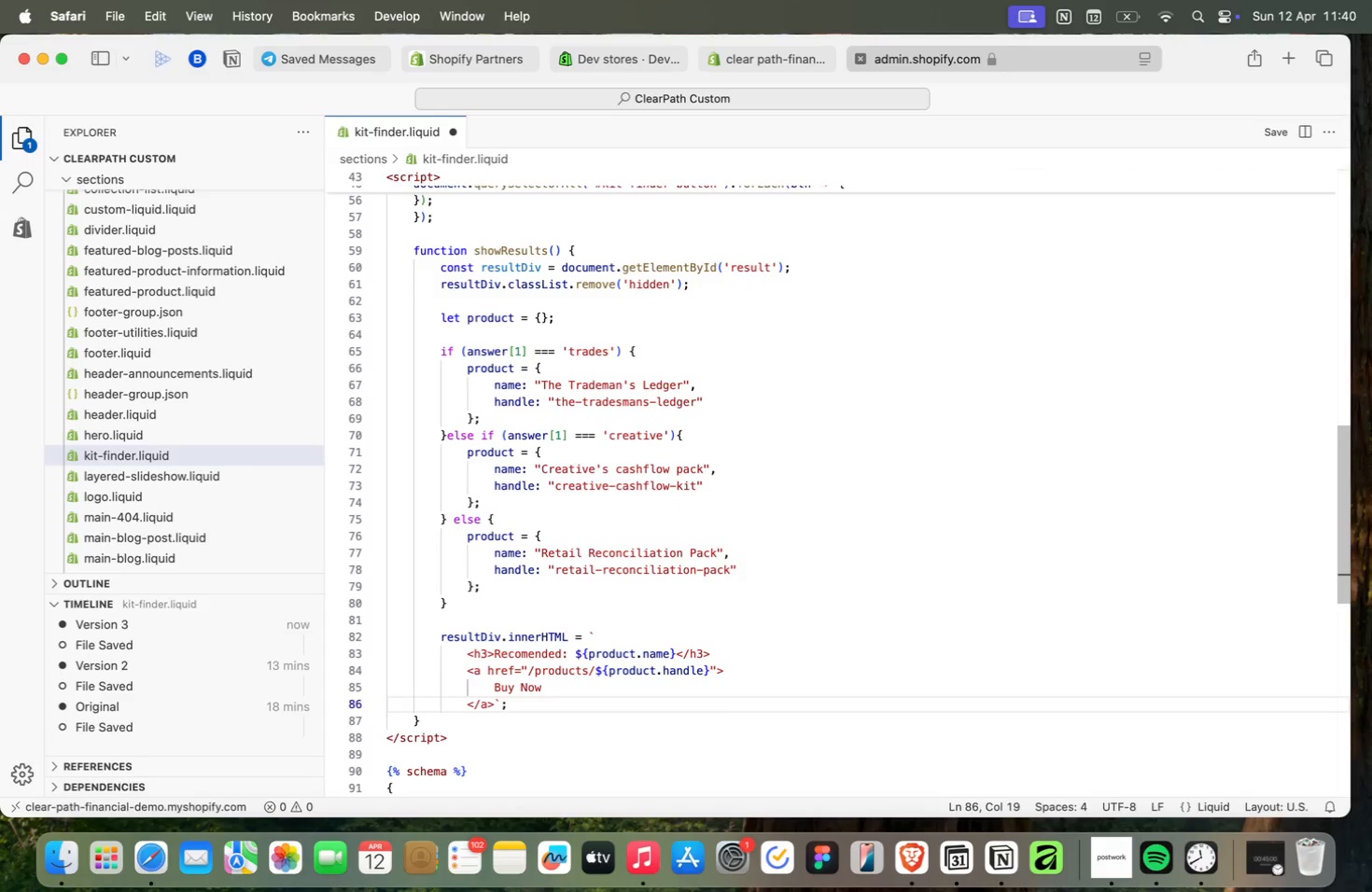 
key(ArrowDown)
 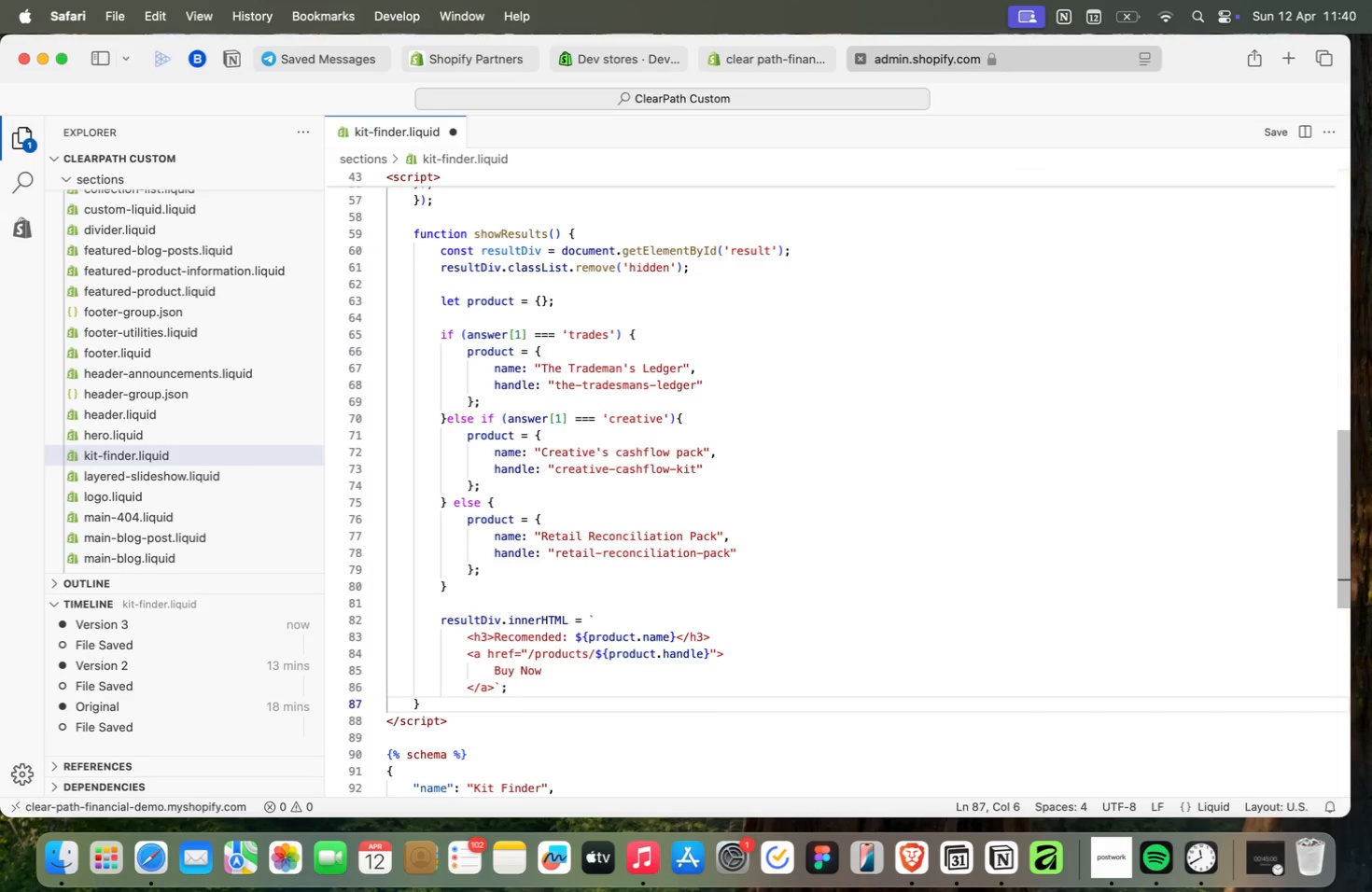 
key(ArrowDown)
 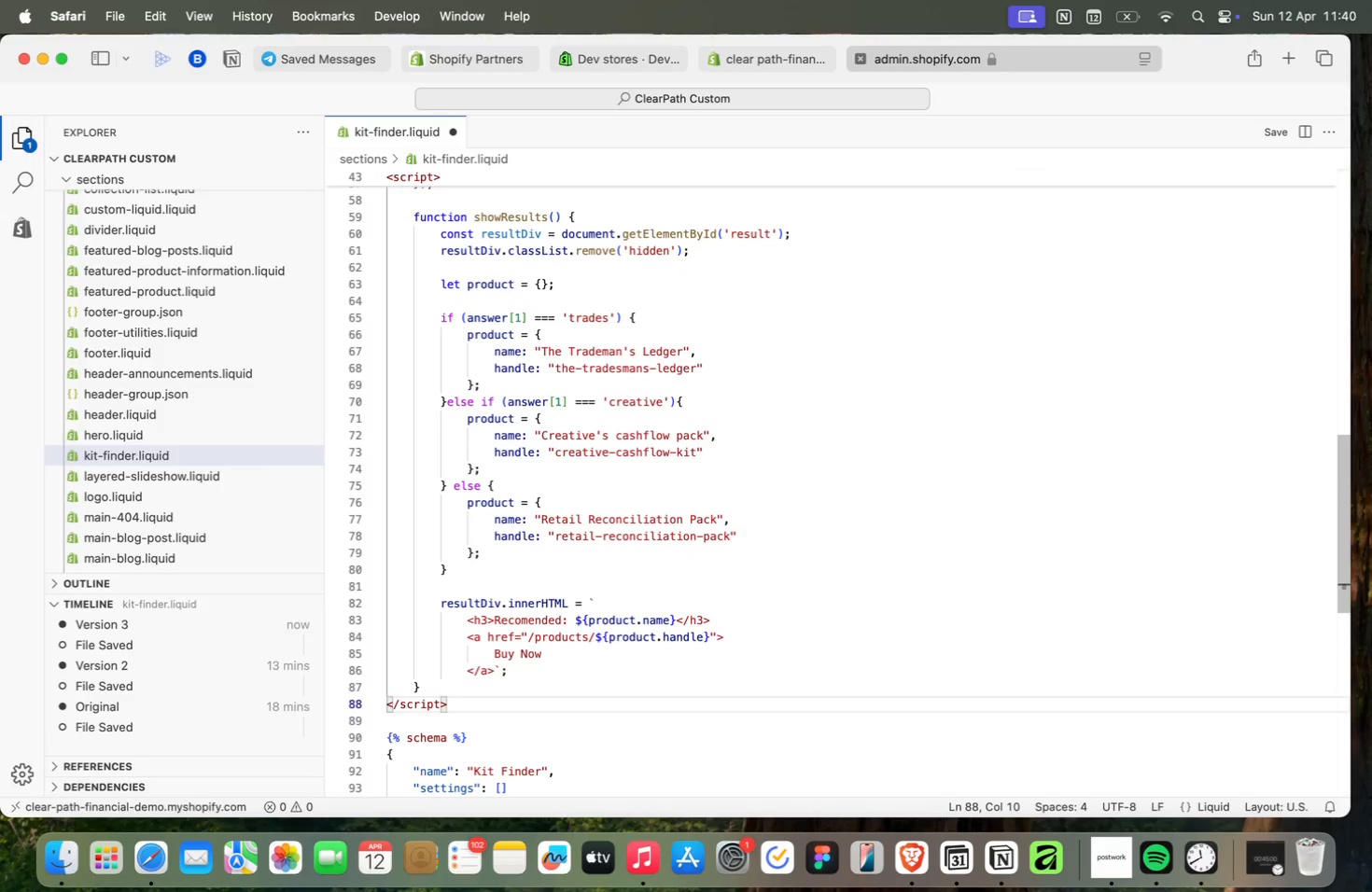 
key(ArrowDown)
 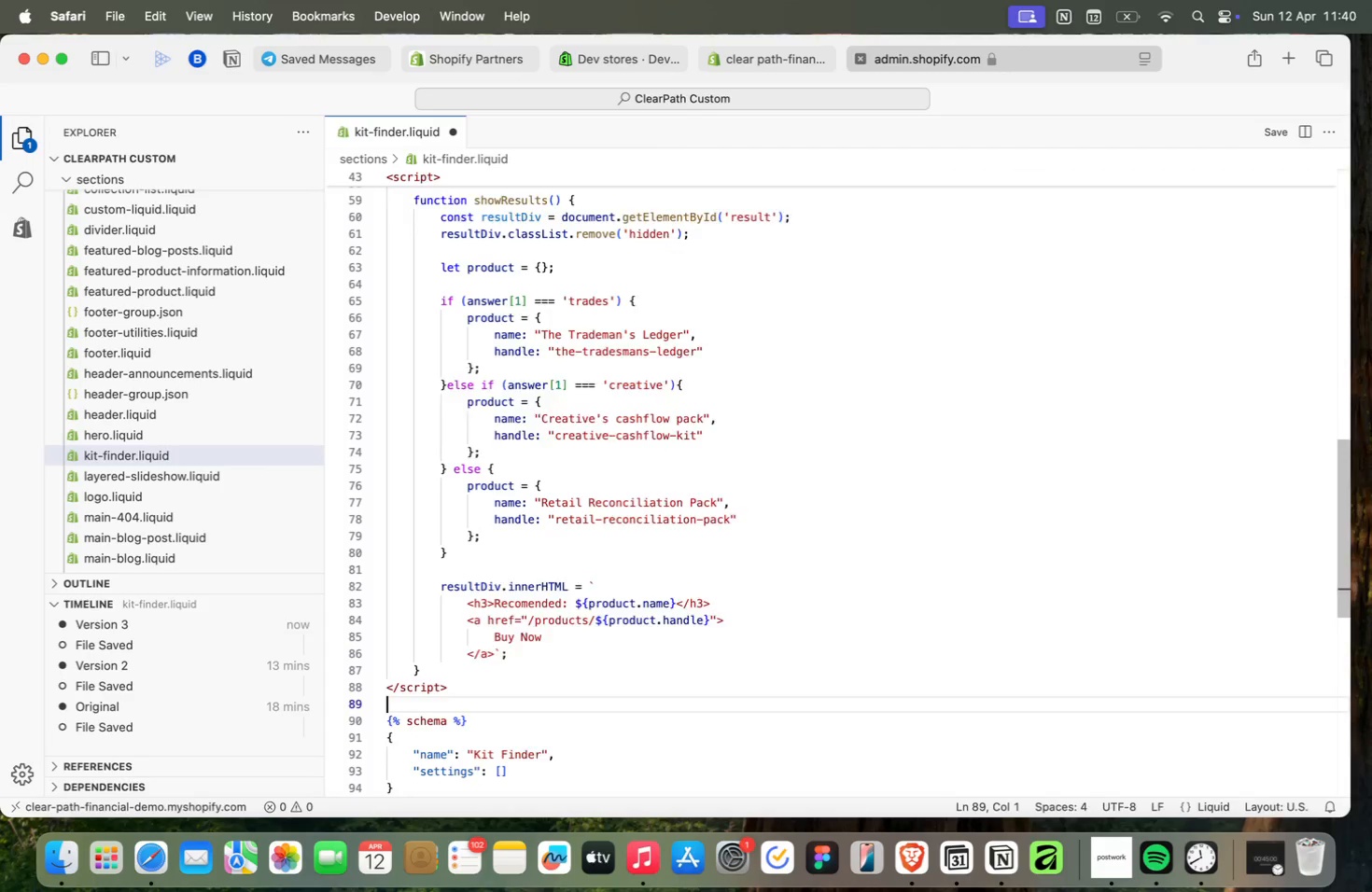 
key(ArrowDown)
 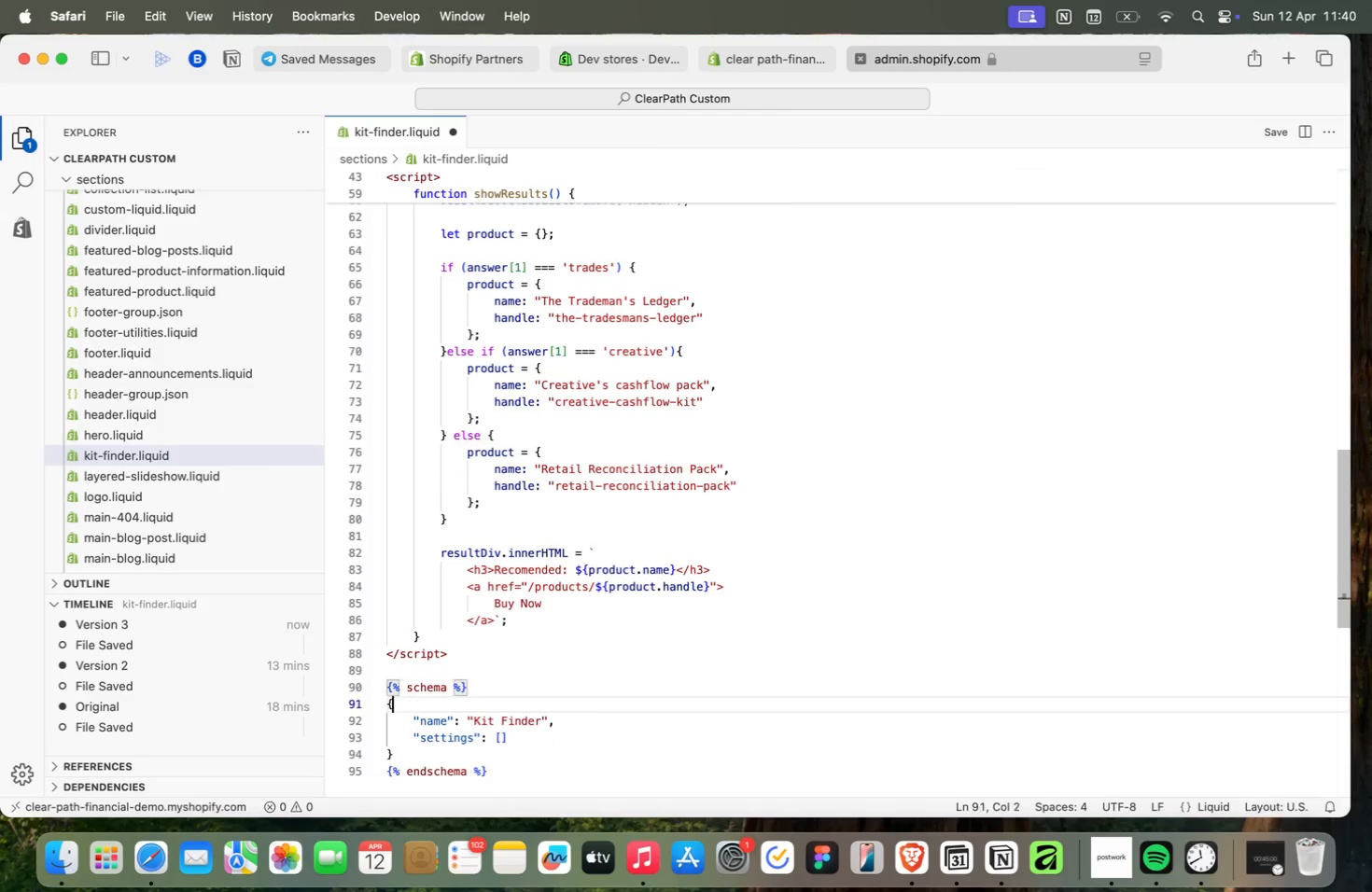 
key(ArrowDown)
 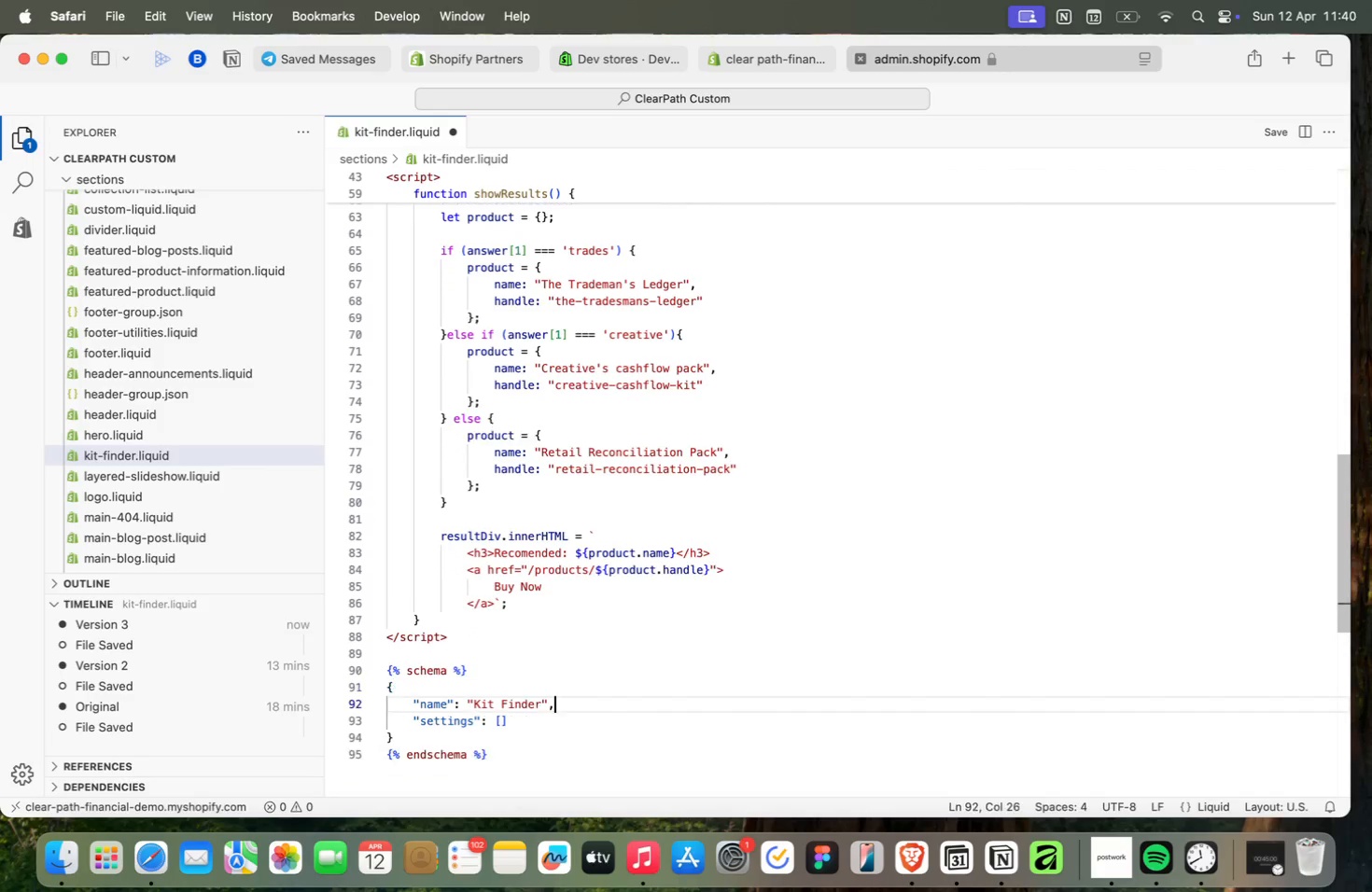 
key(ArrowDown)
 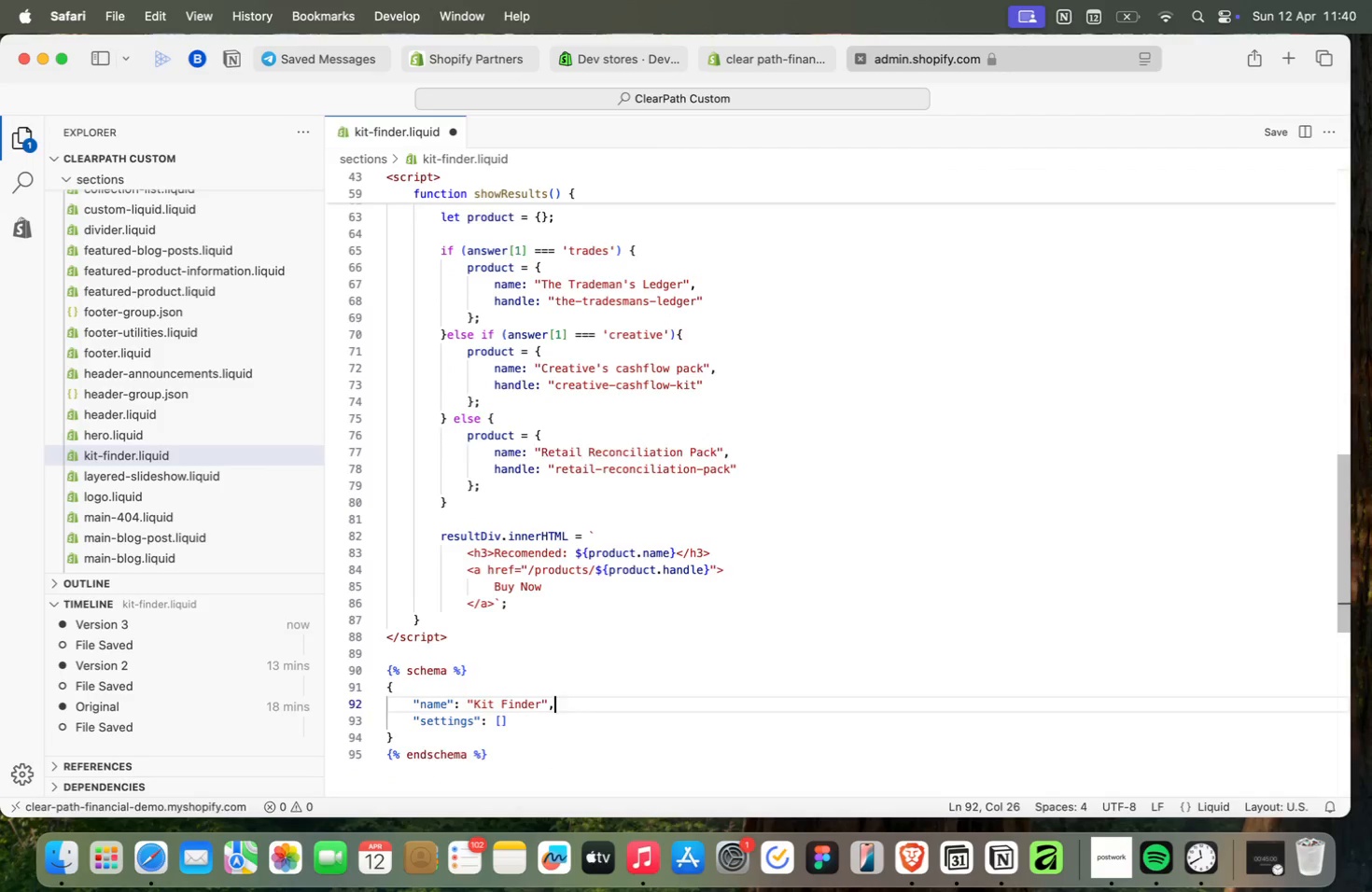 
key(ArrowDown)
 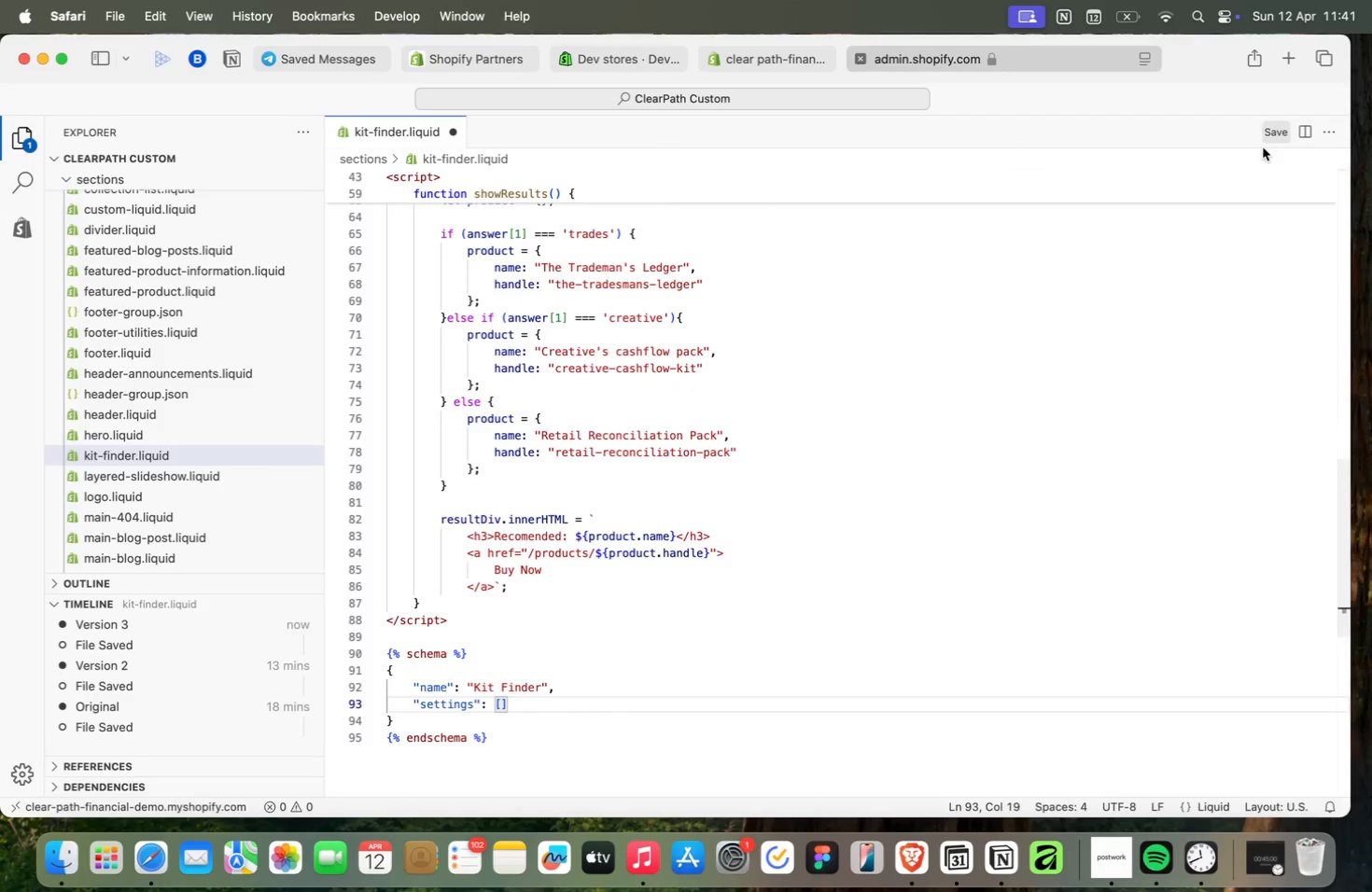 
left_click([1263, 134])
 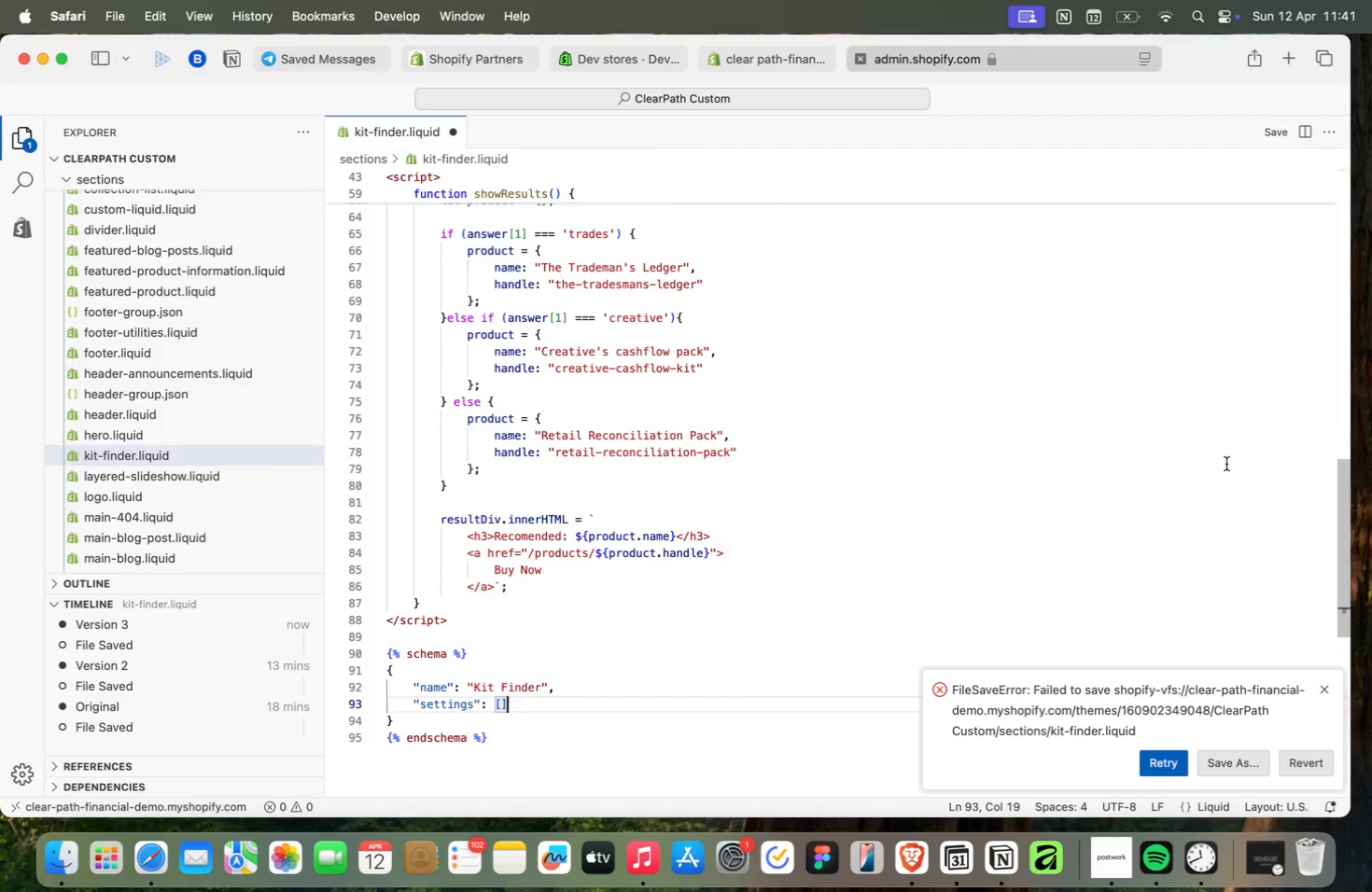 
wait(8.23)
 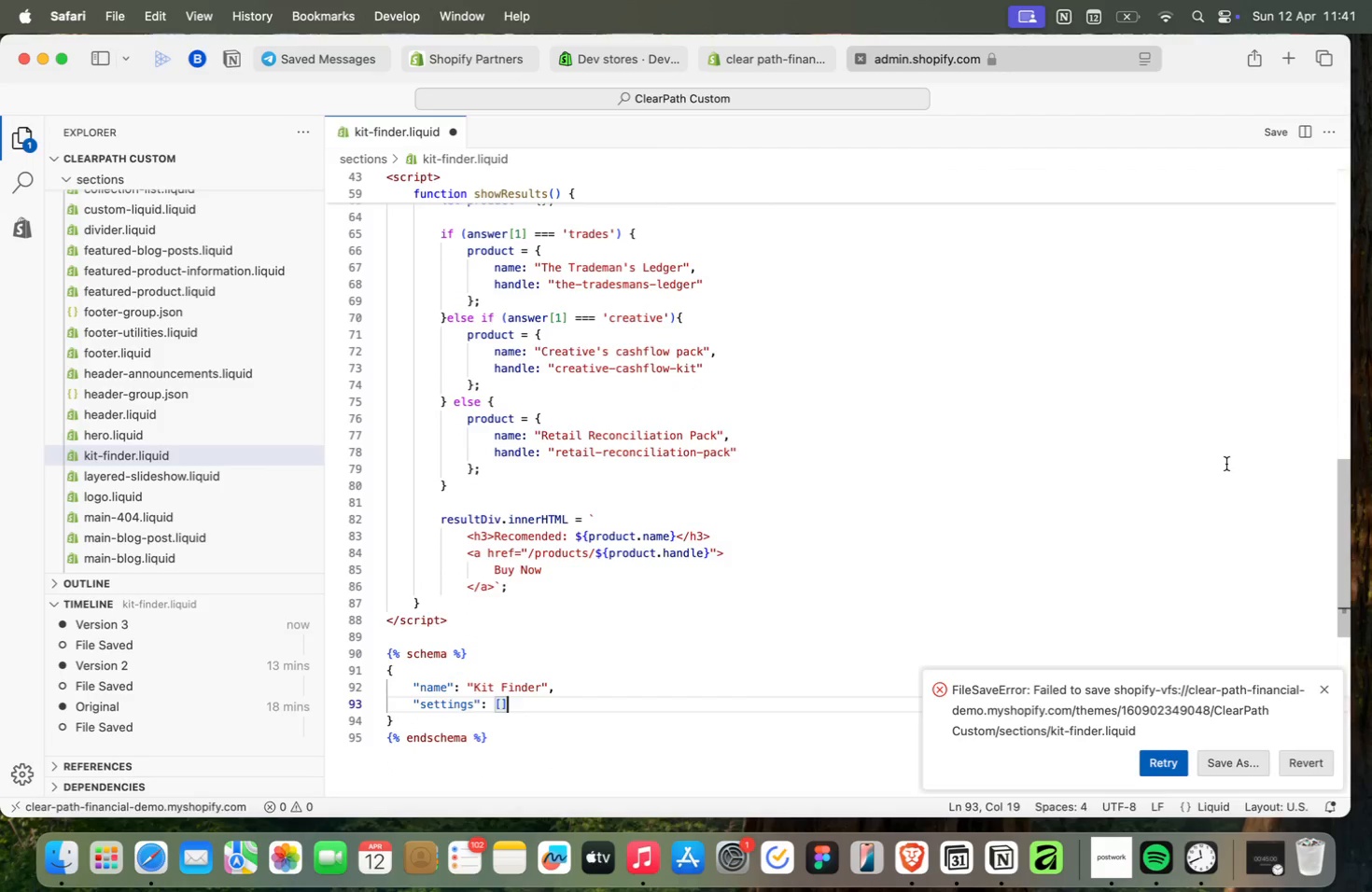 
left_click([1153, 760])
 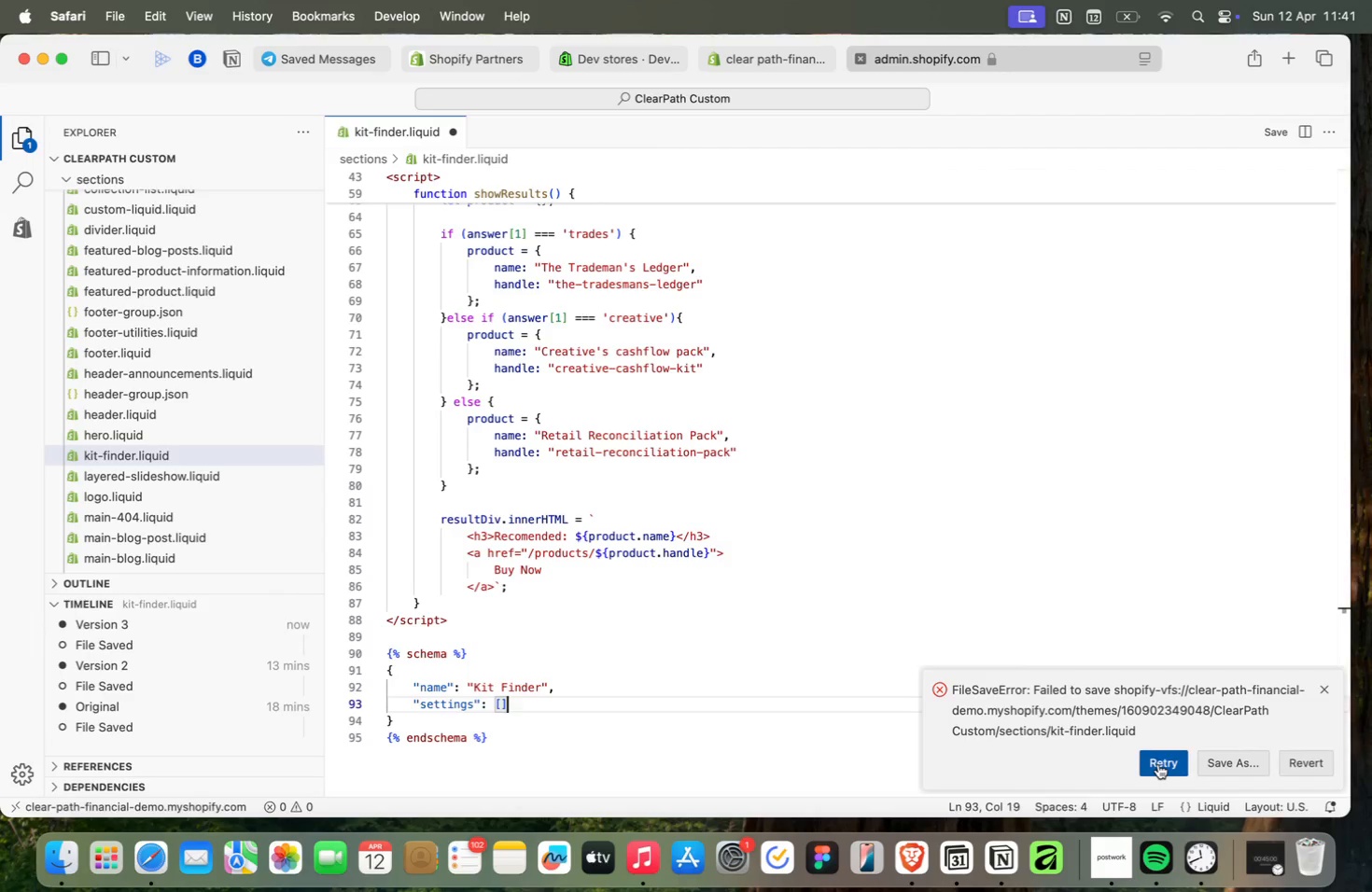 
left_click([1158, 764])
 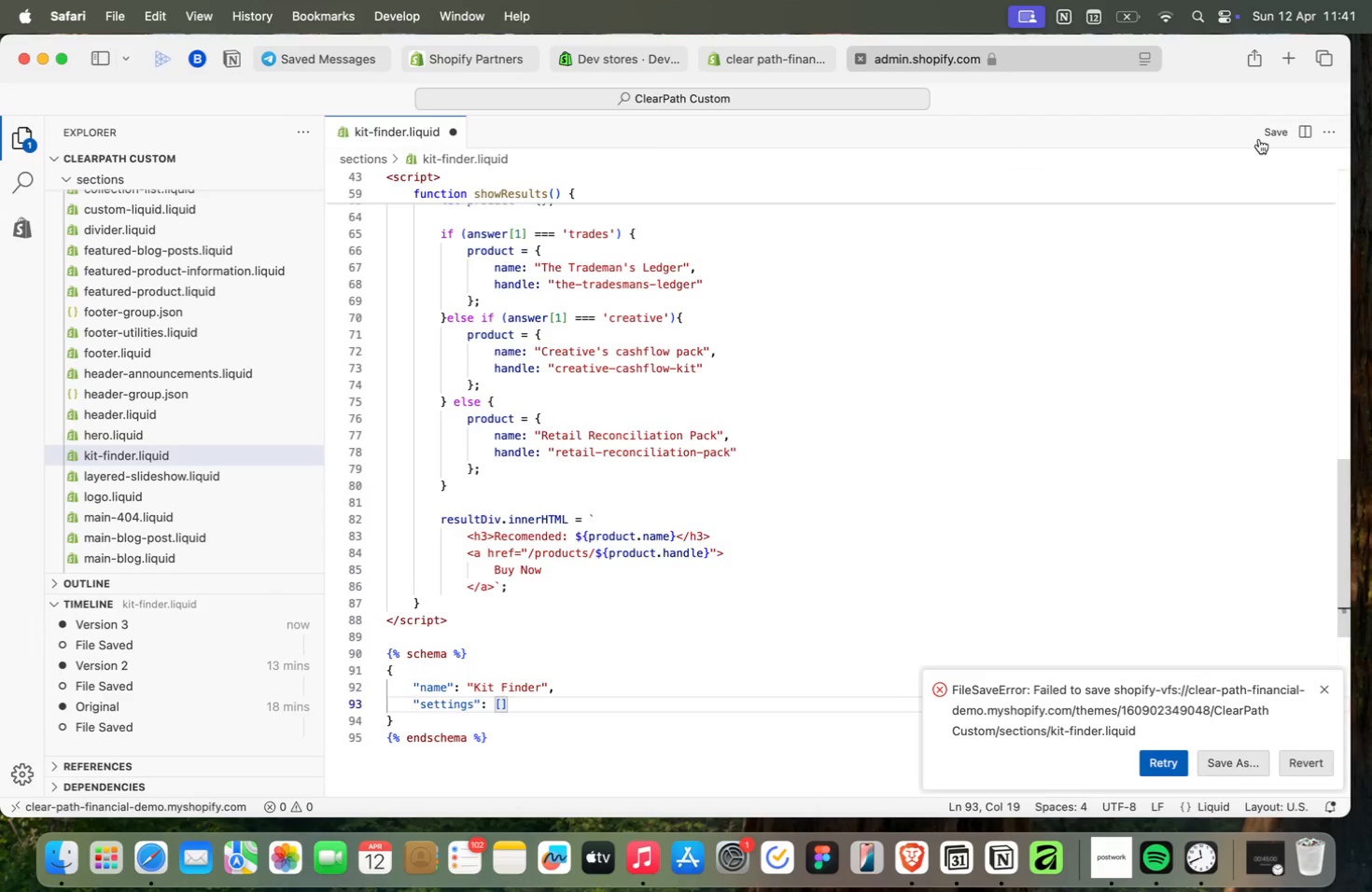 
left_click([1281, 124])
 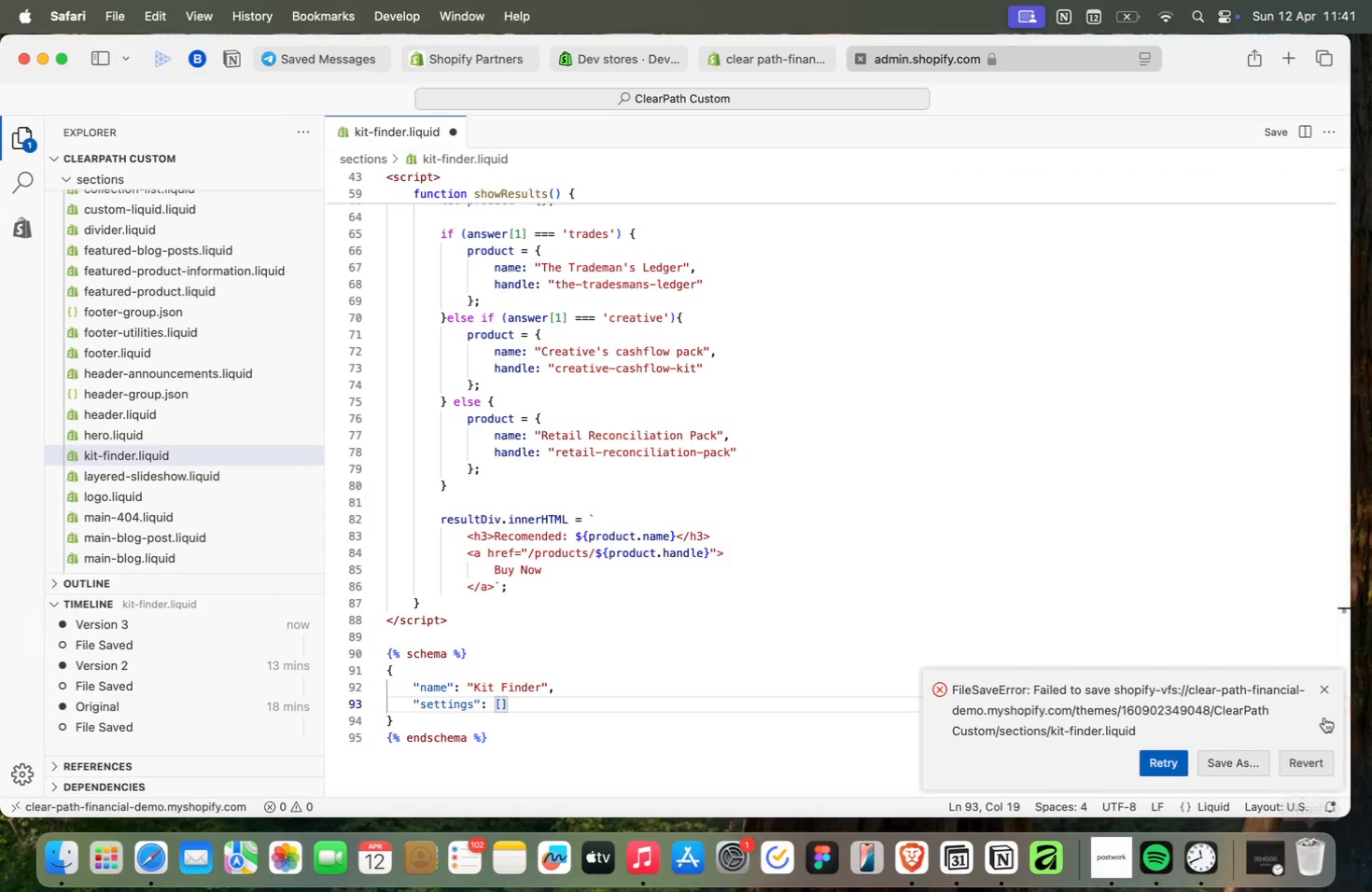 
left_click([1323, 691])
 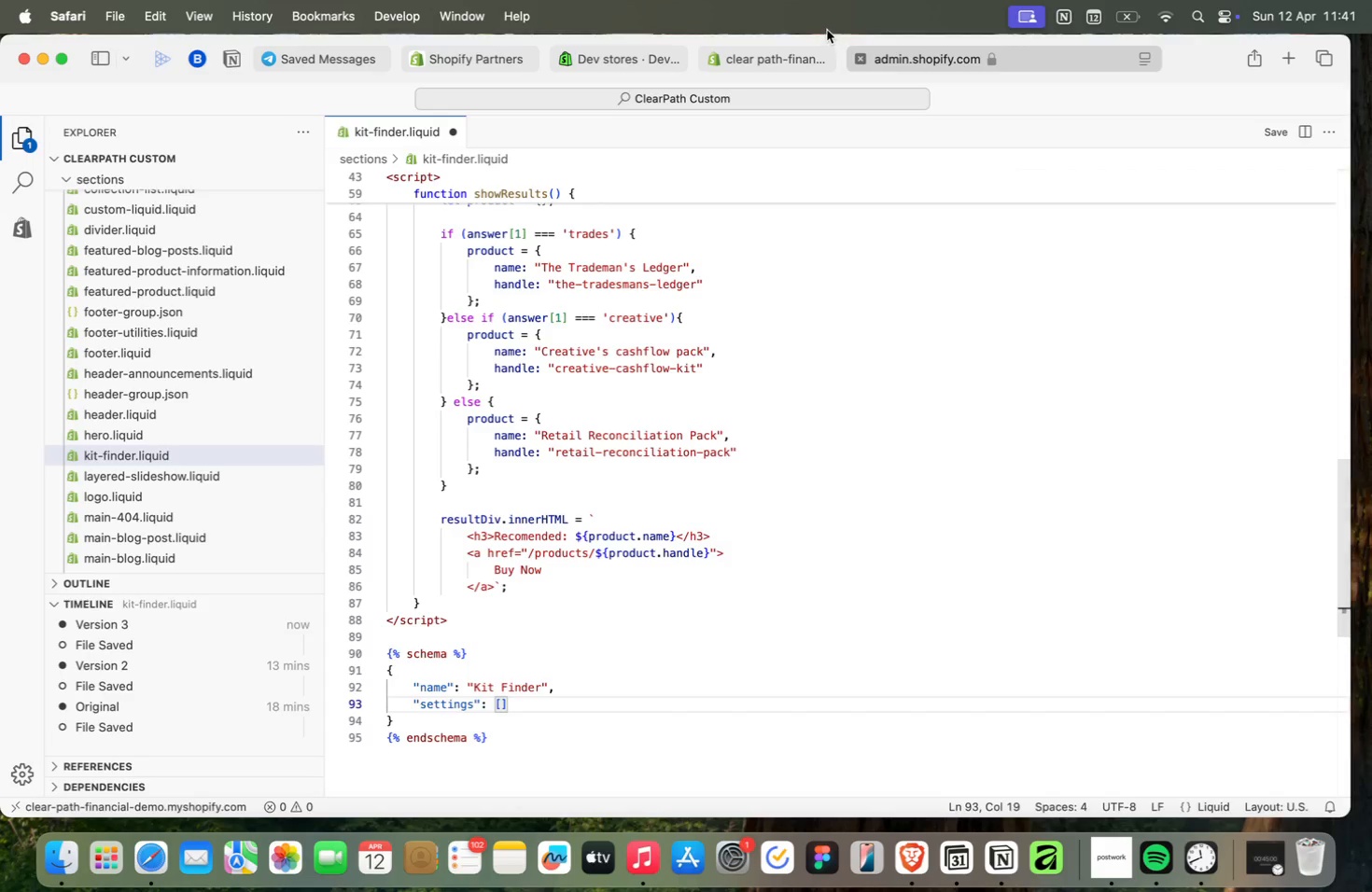 
left_click([775, 63])
 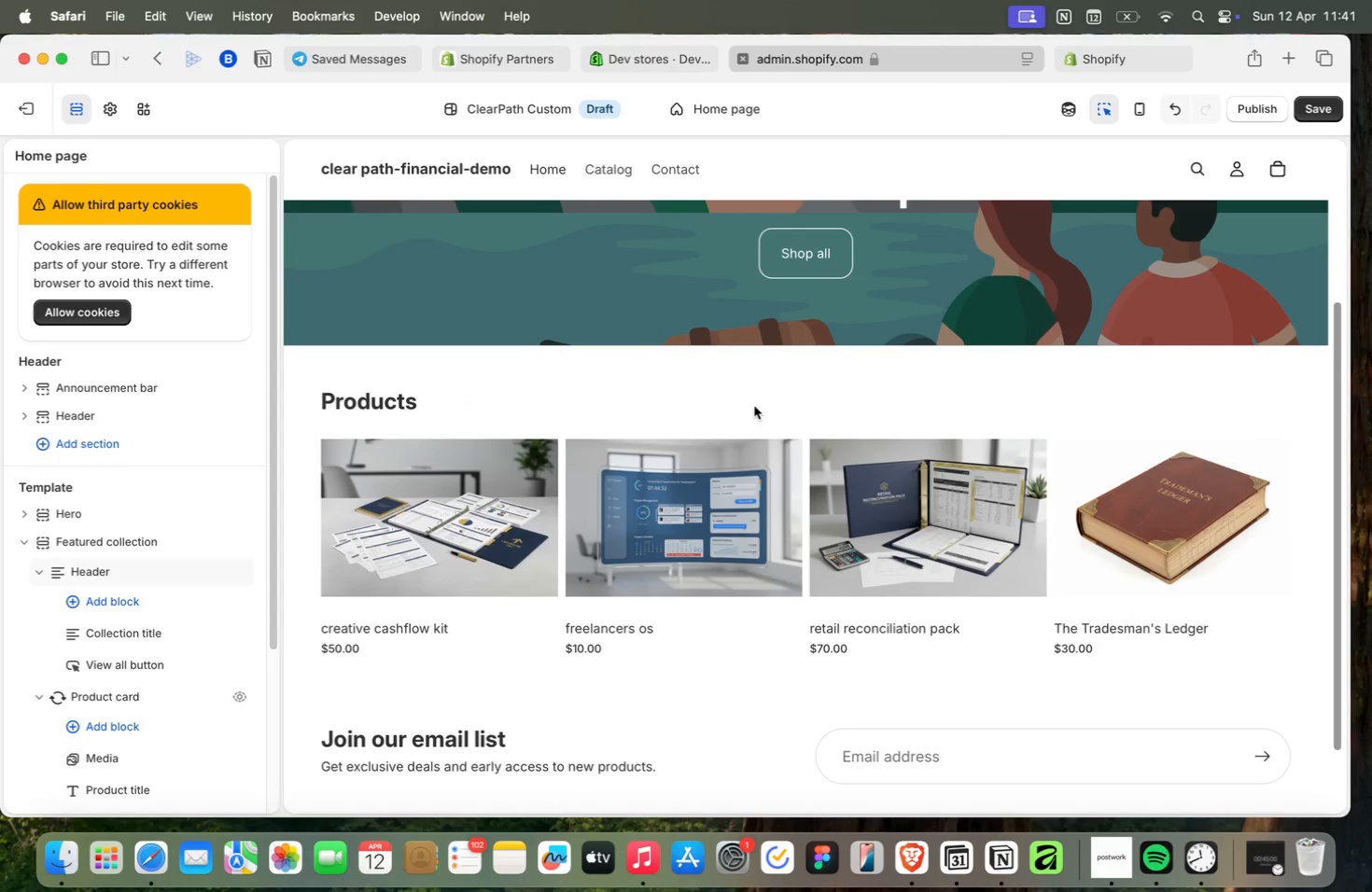 
wait(6.15)
 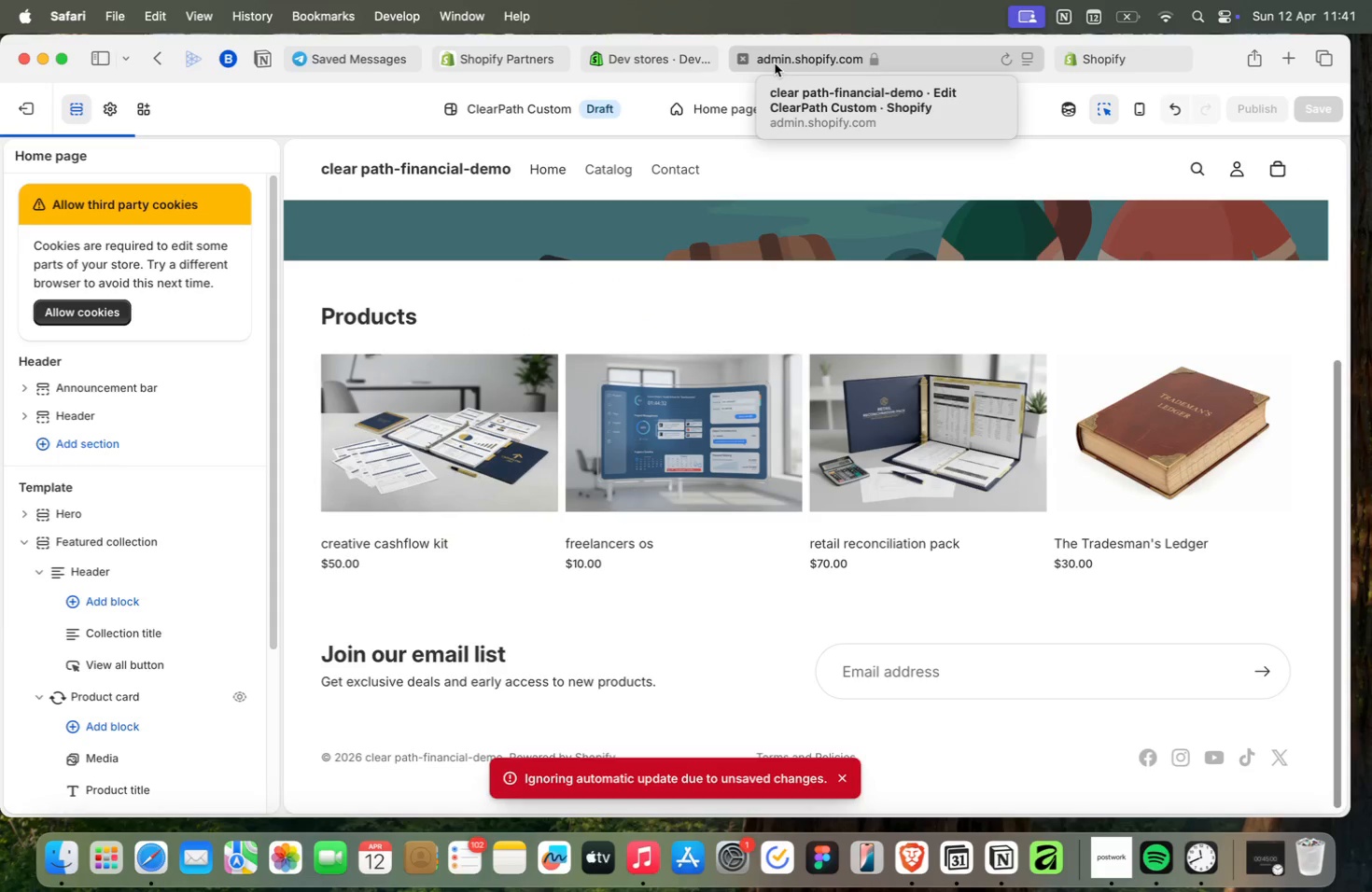 
left_click([1116, 56])
 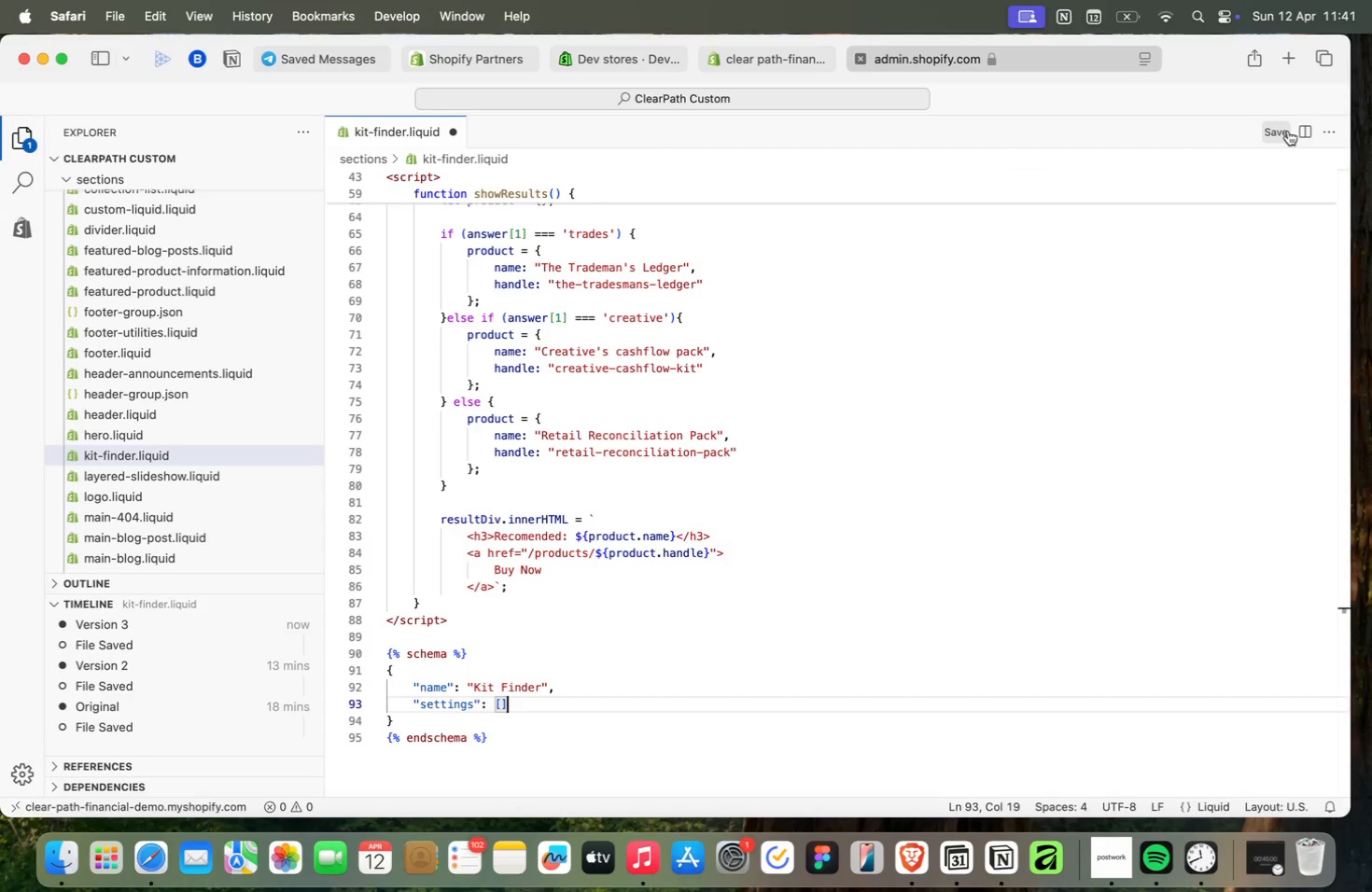 
left_click([1280, 134])
 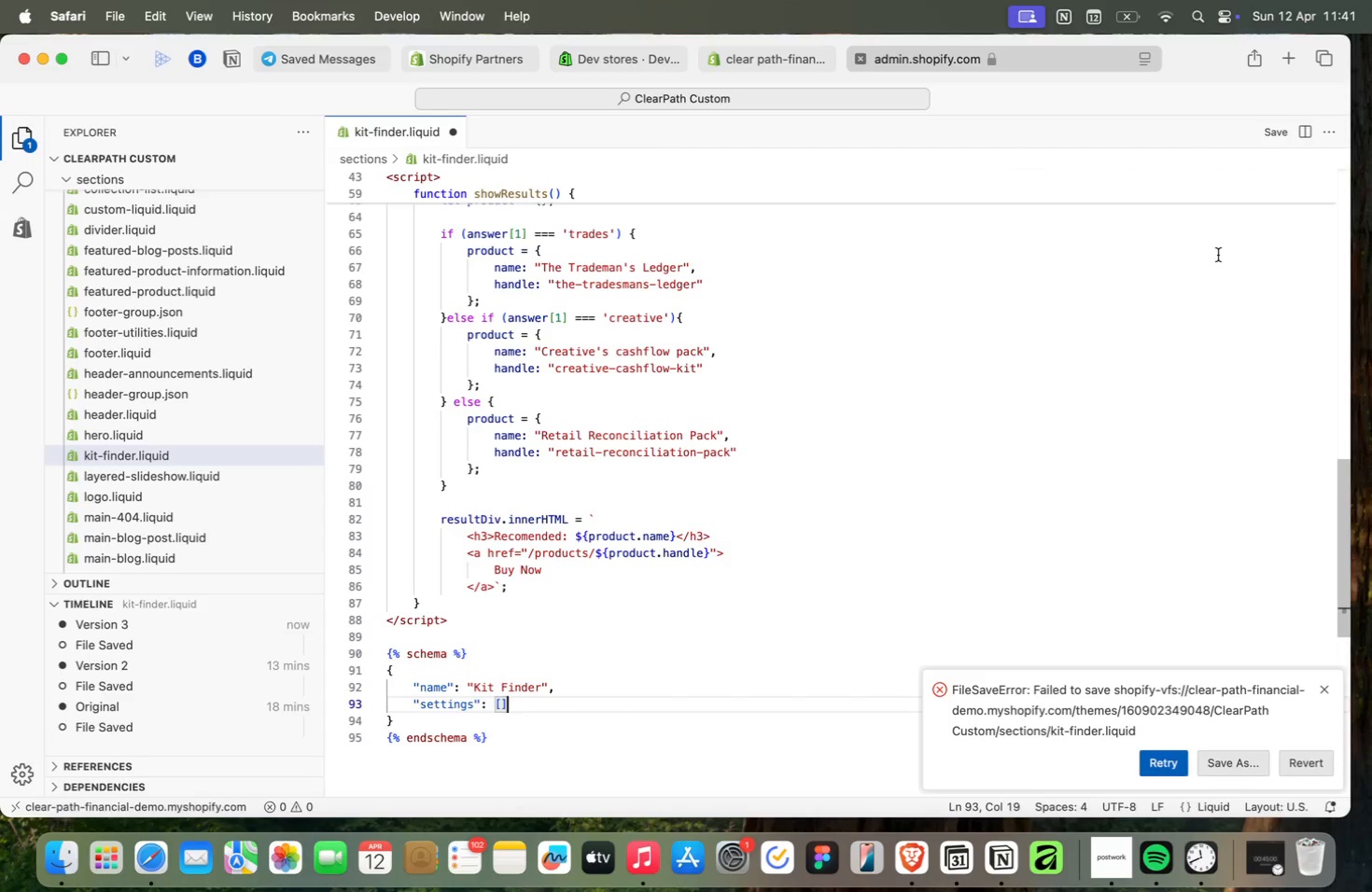 
key(Meta+Tab)